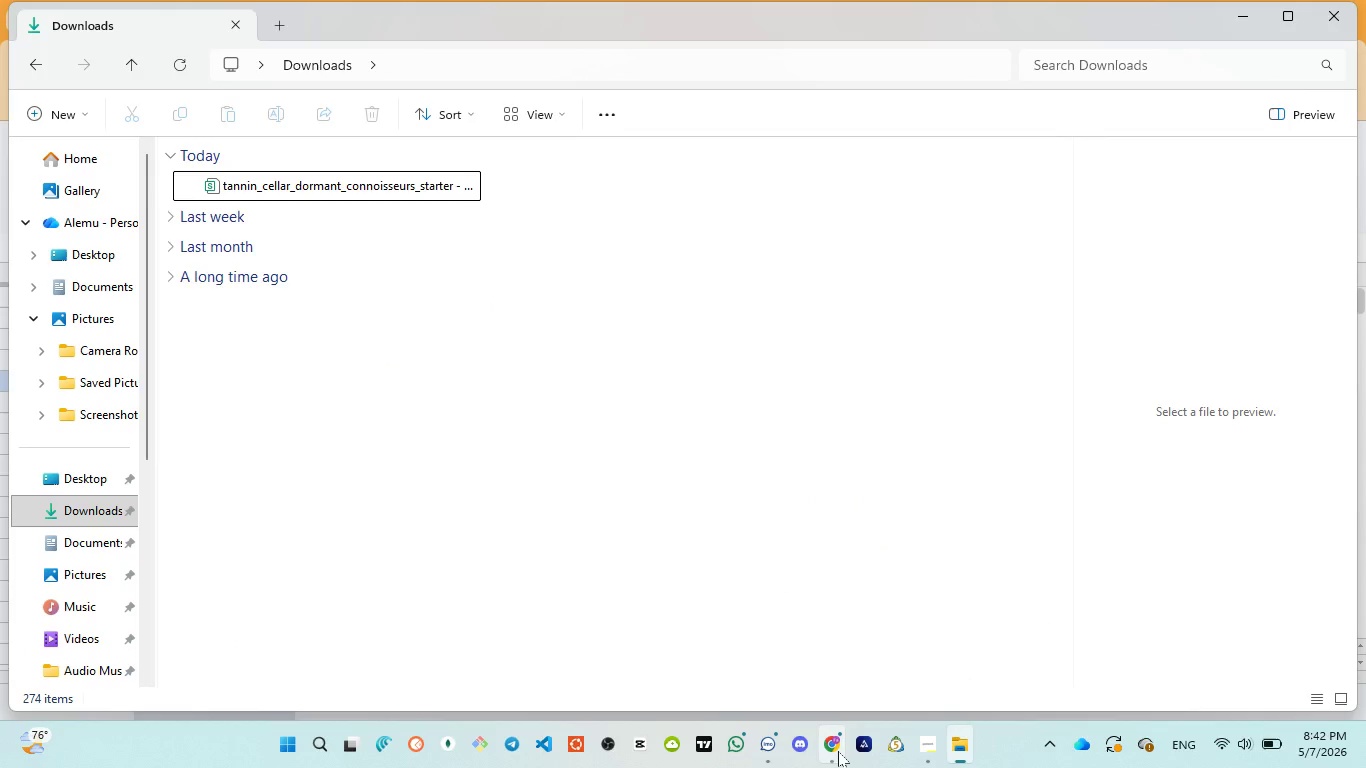 
left_click([813, 656])
 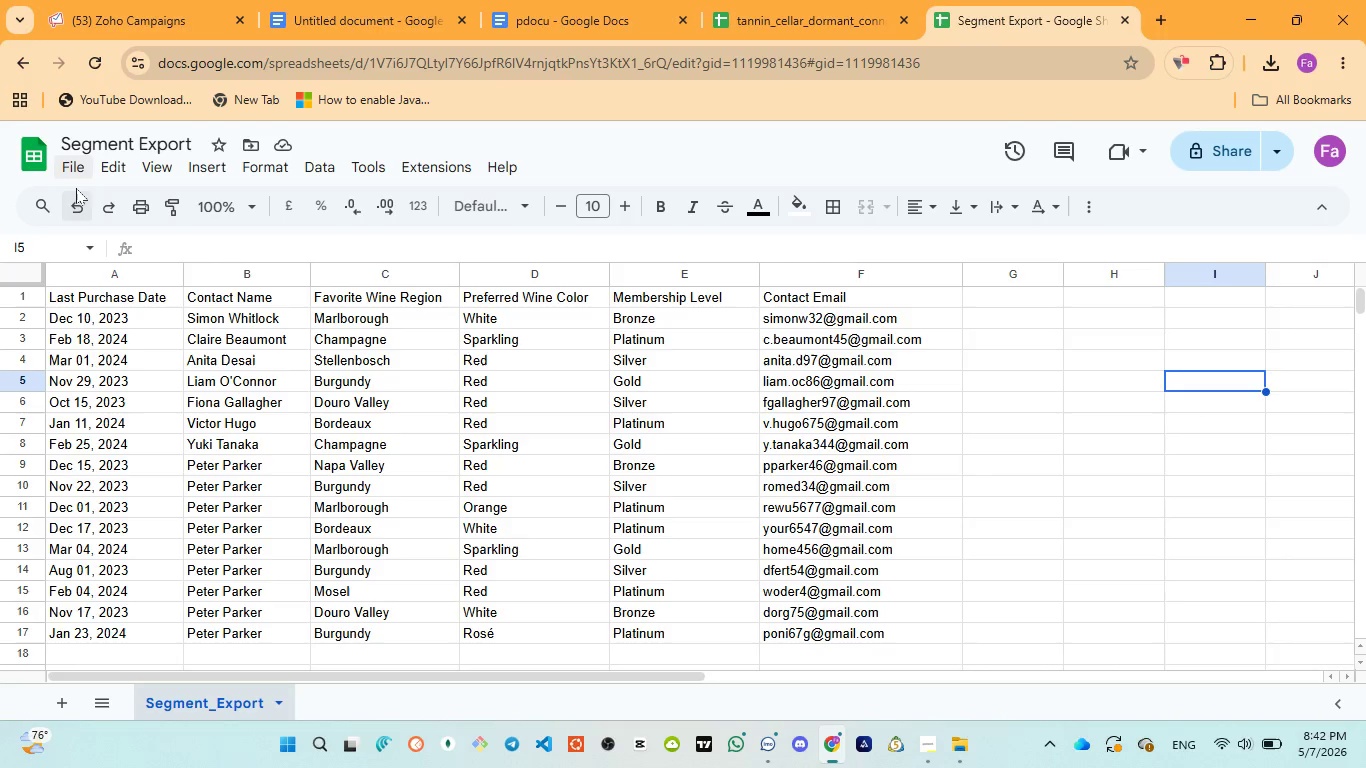 
left_click([74, 175])
 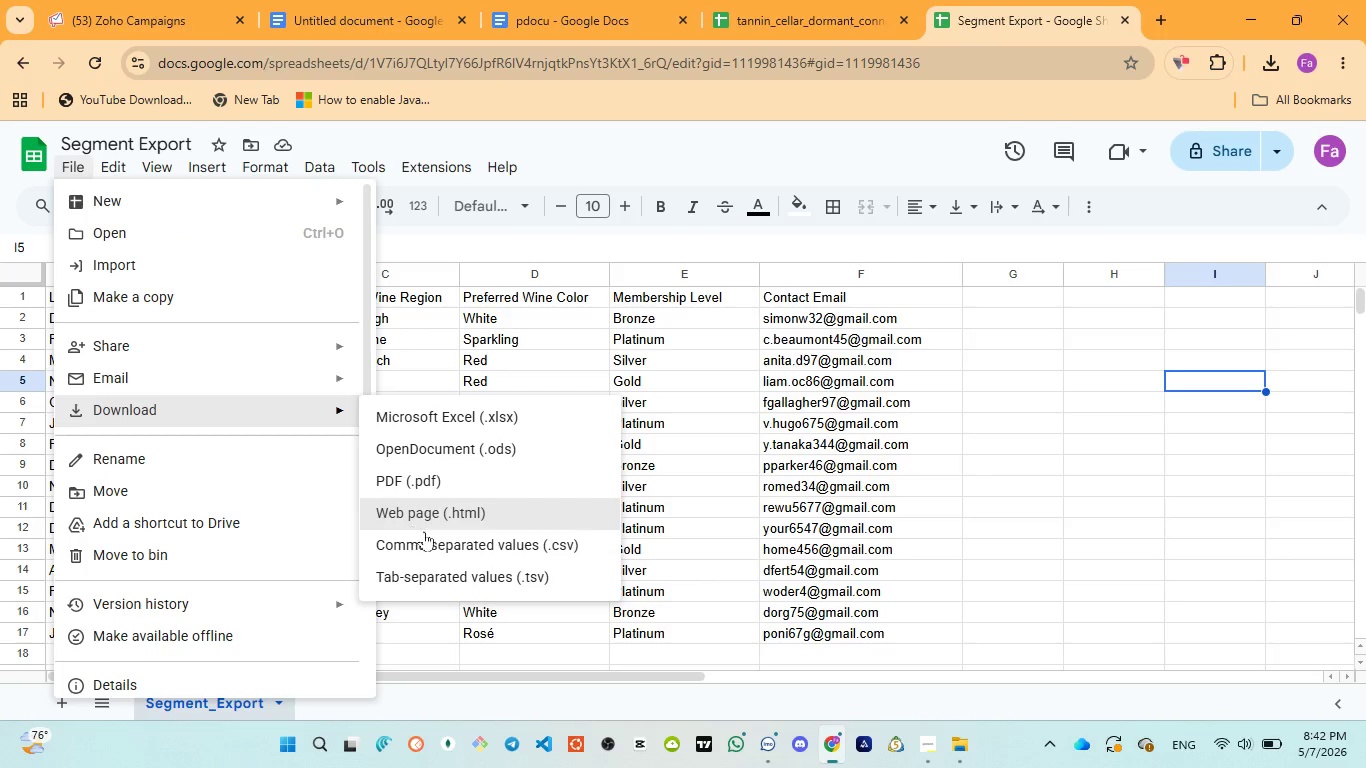 
left_click([480, 553])
 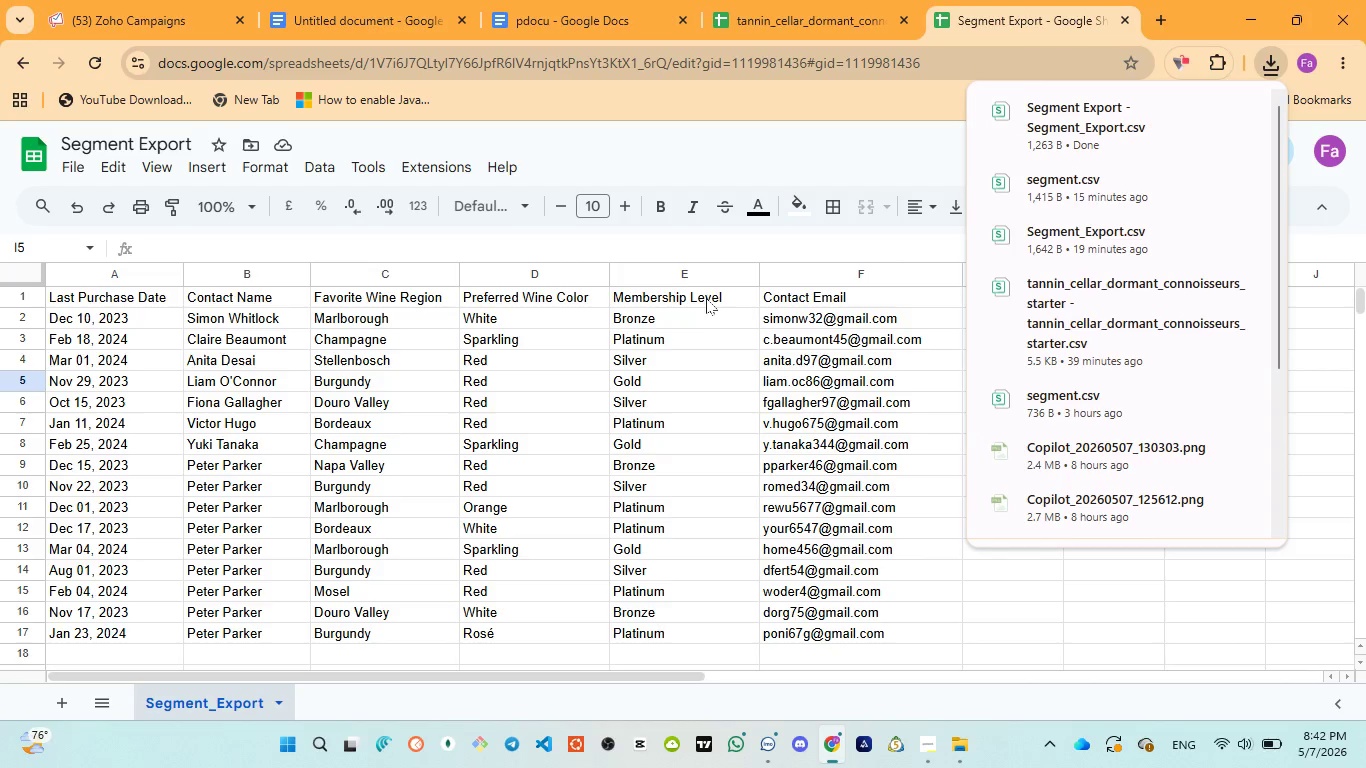 
left_click([745, 158])
 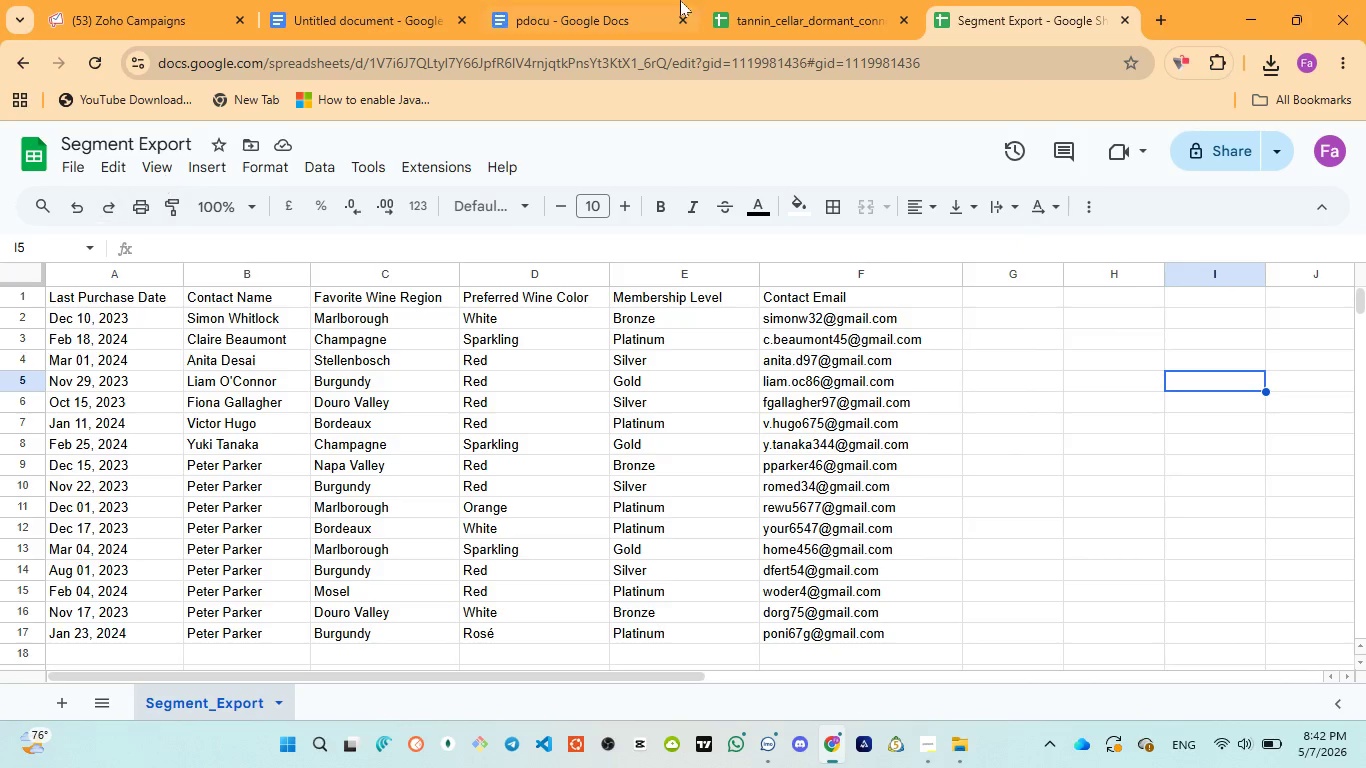 
wait(5.33)
 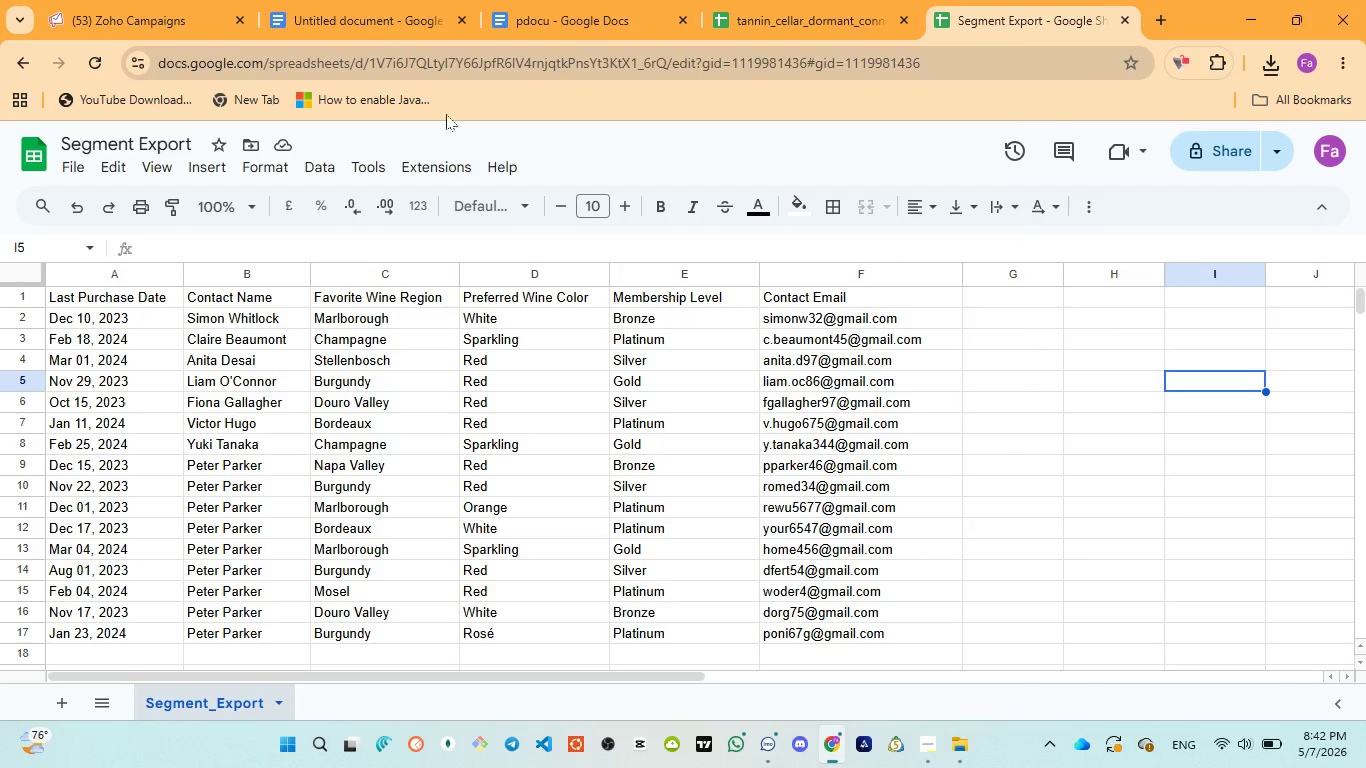 
left_click([1120, 19])
 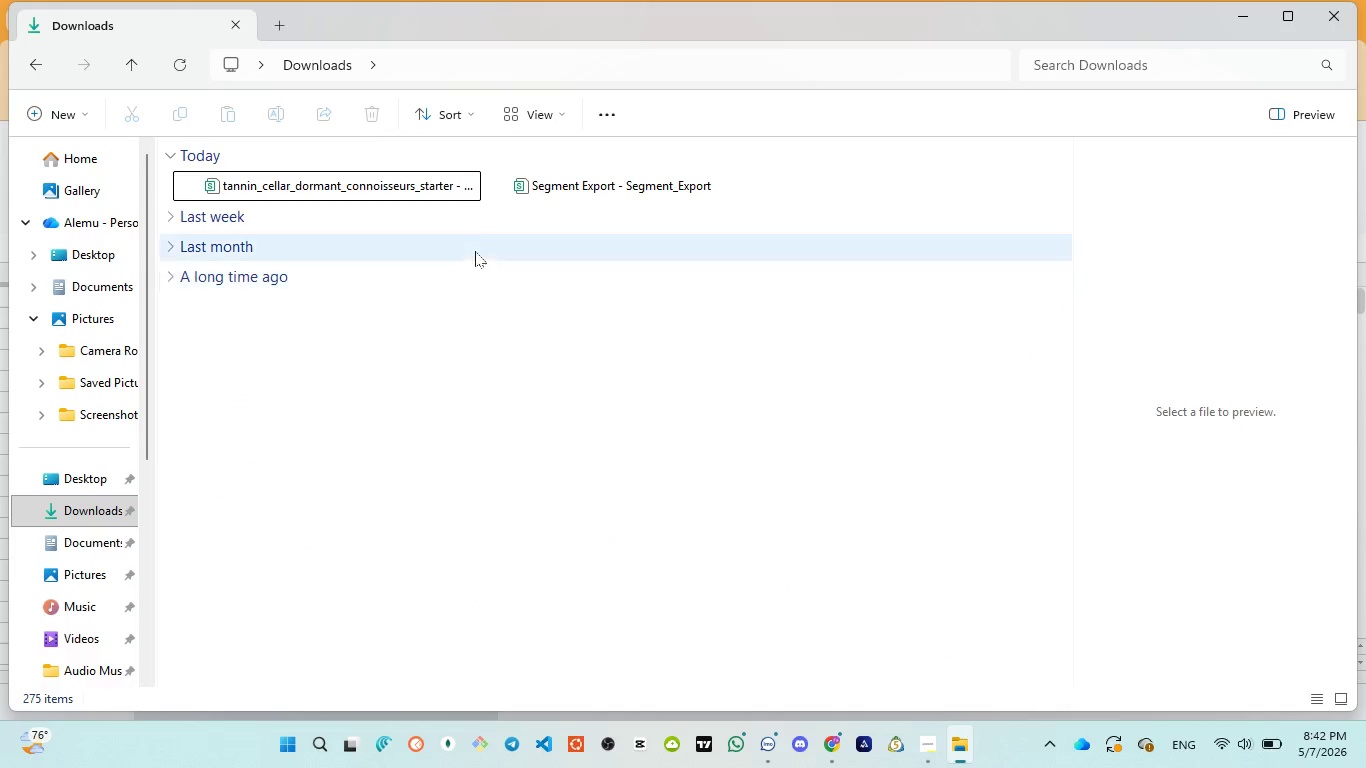 
double_click([531, 181])
 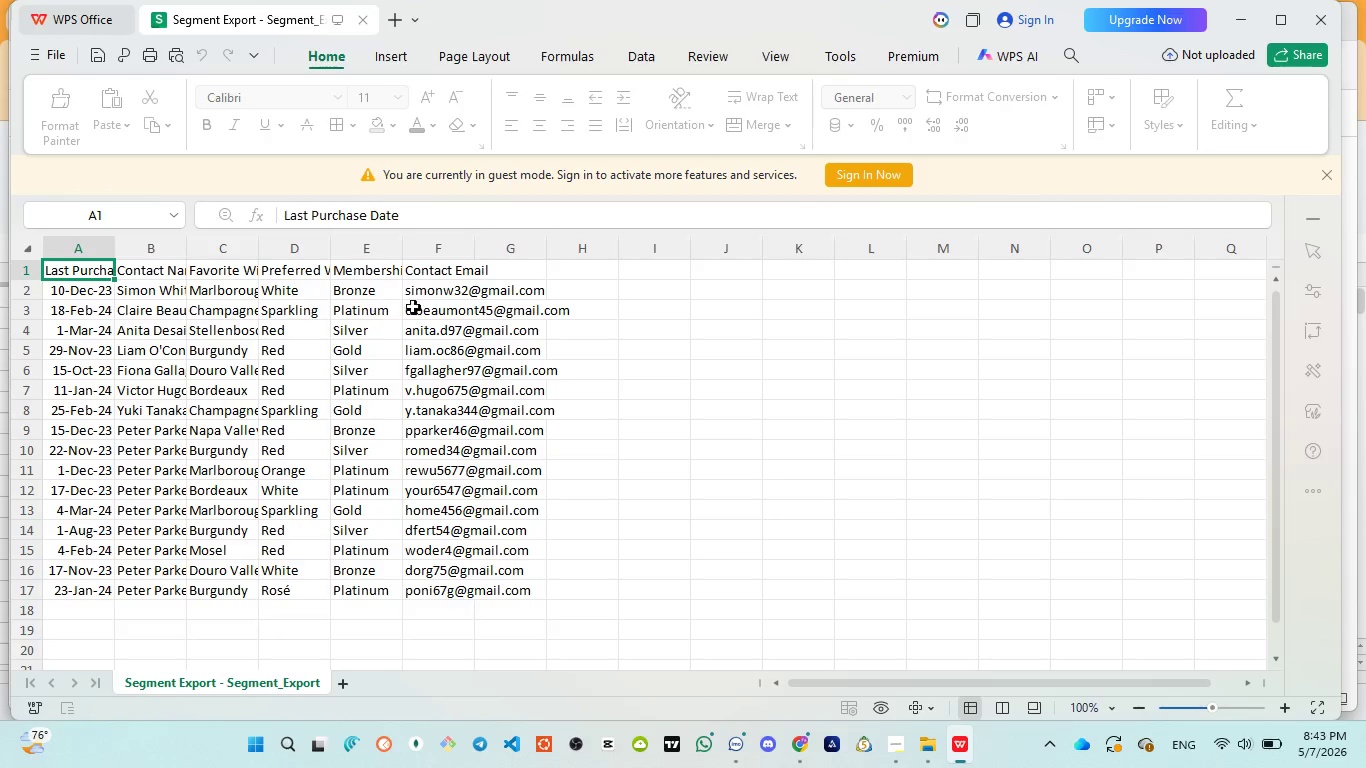 
wait(7.14)
 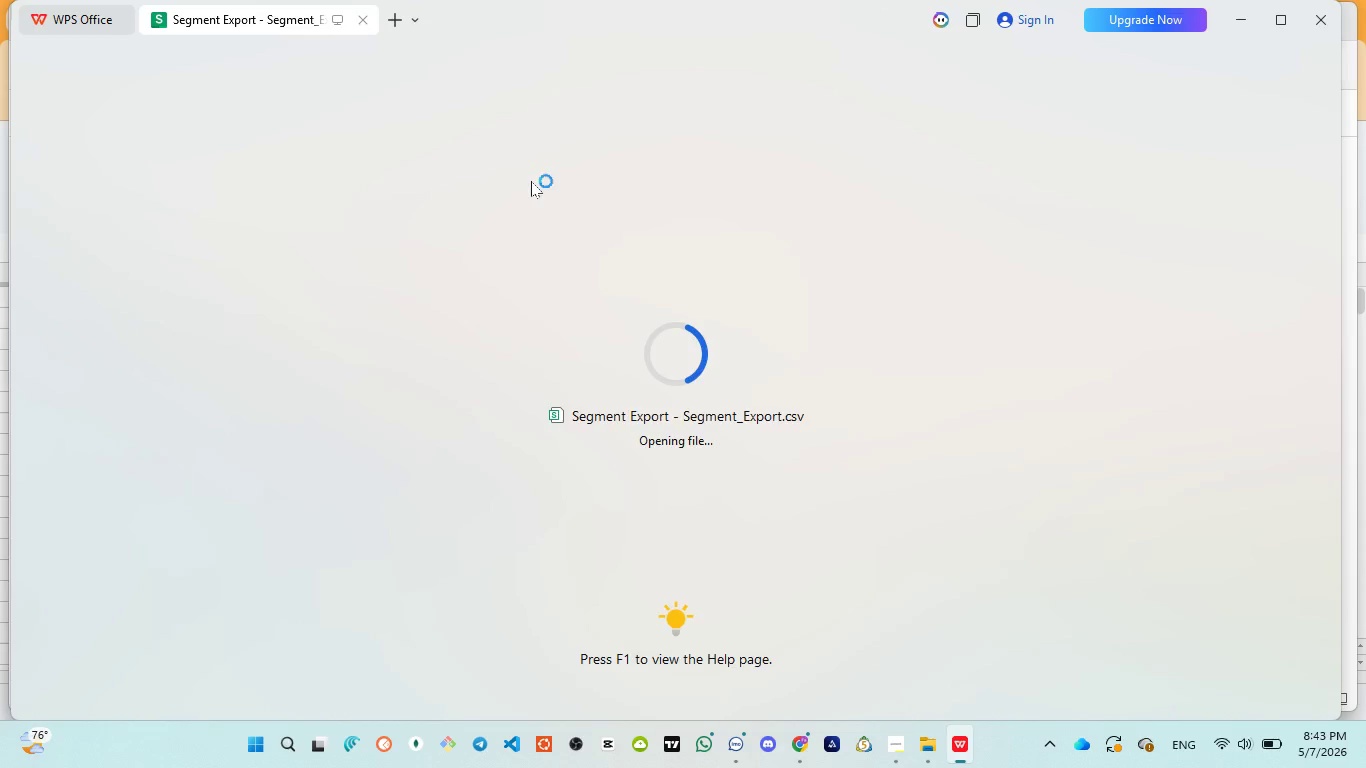 
left_click([1323, 21])
 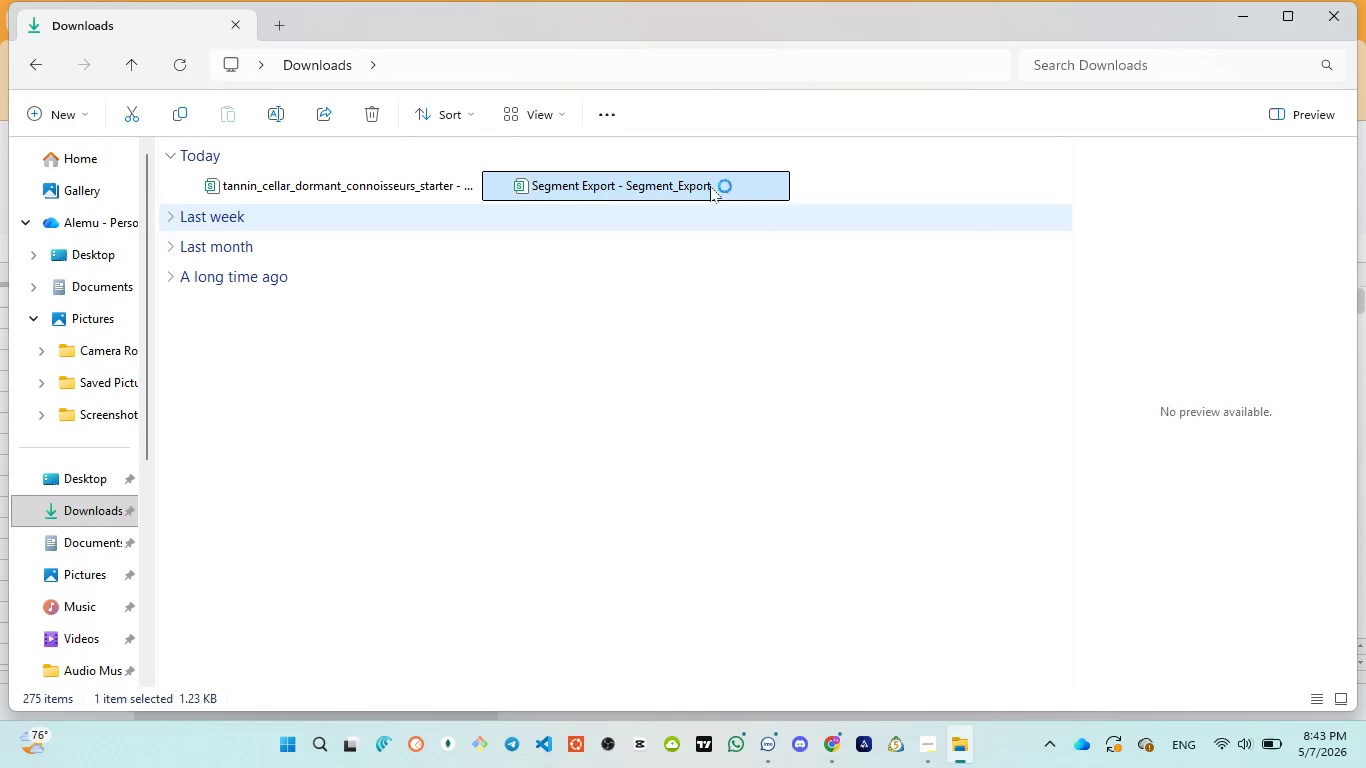 
left_click([690, 177])
 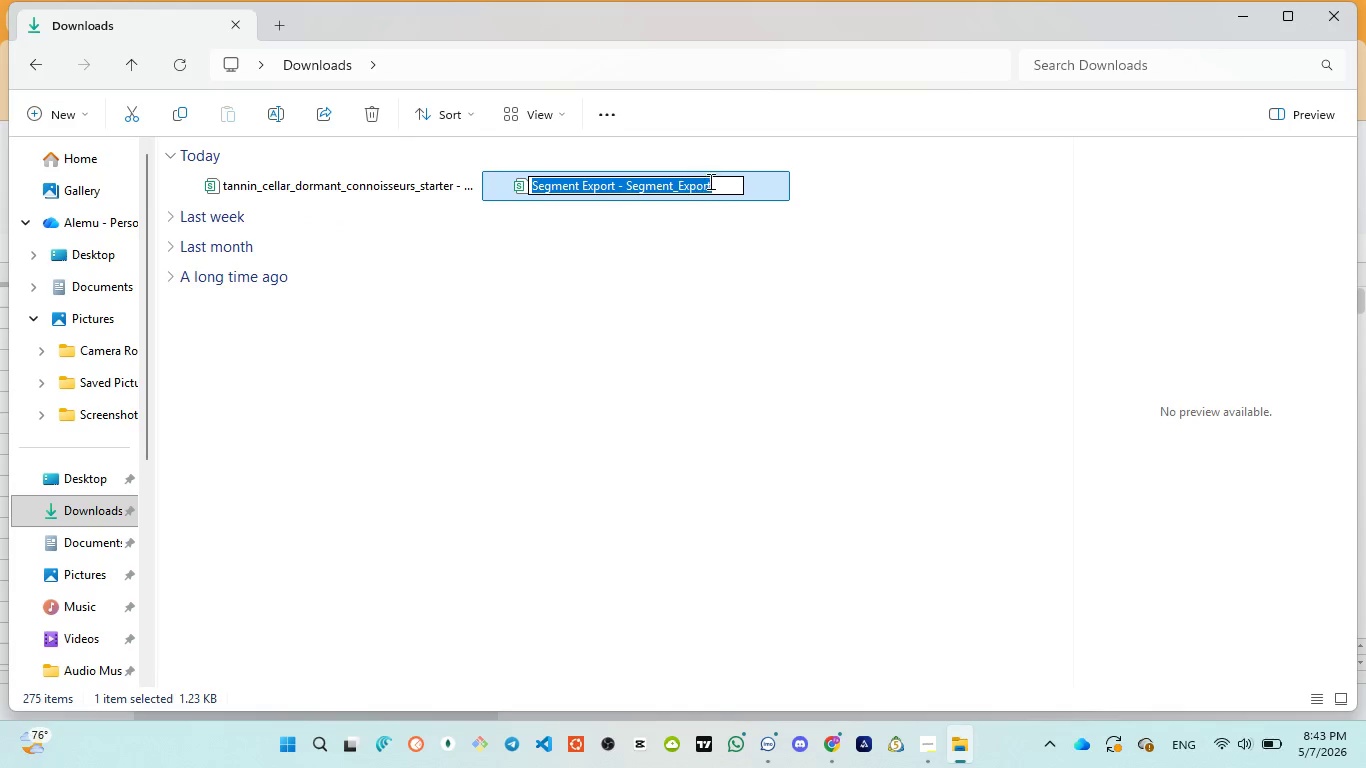 
left_click([715, 178])
 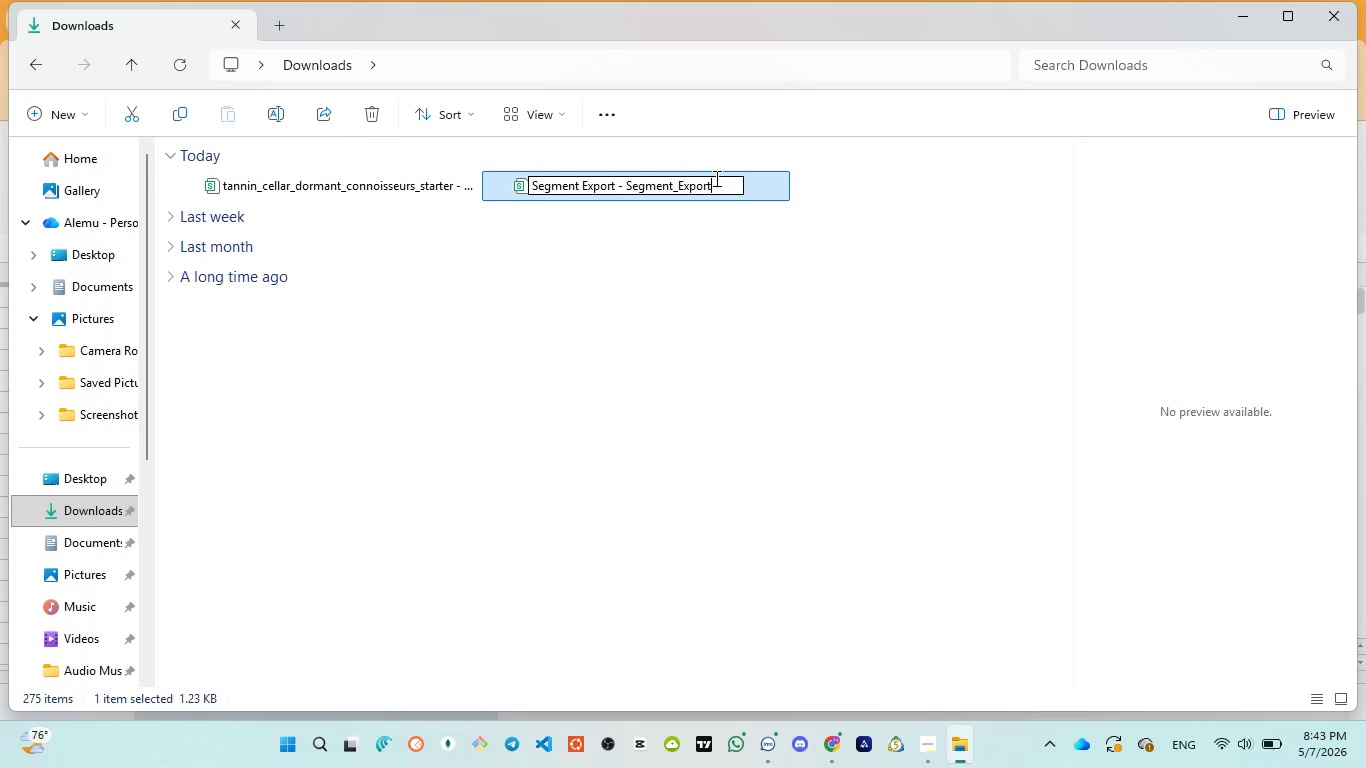 
left_click_drag(start_coordinate=[715, 178], to_coordinate=[620, 187])
 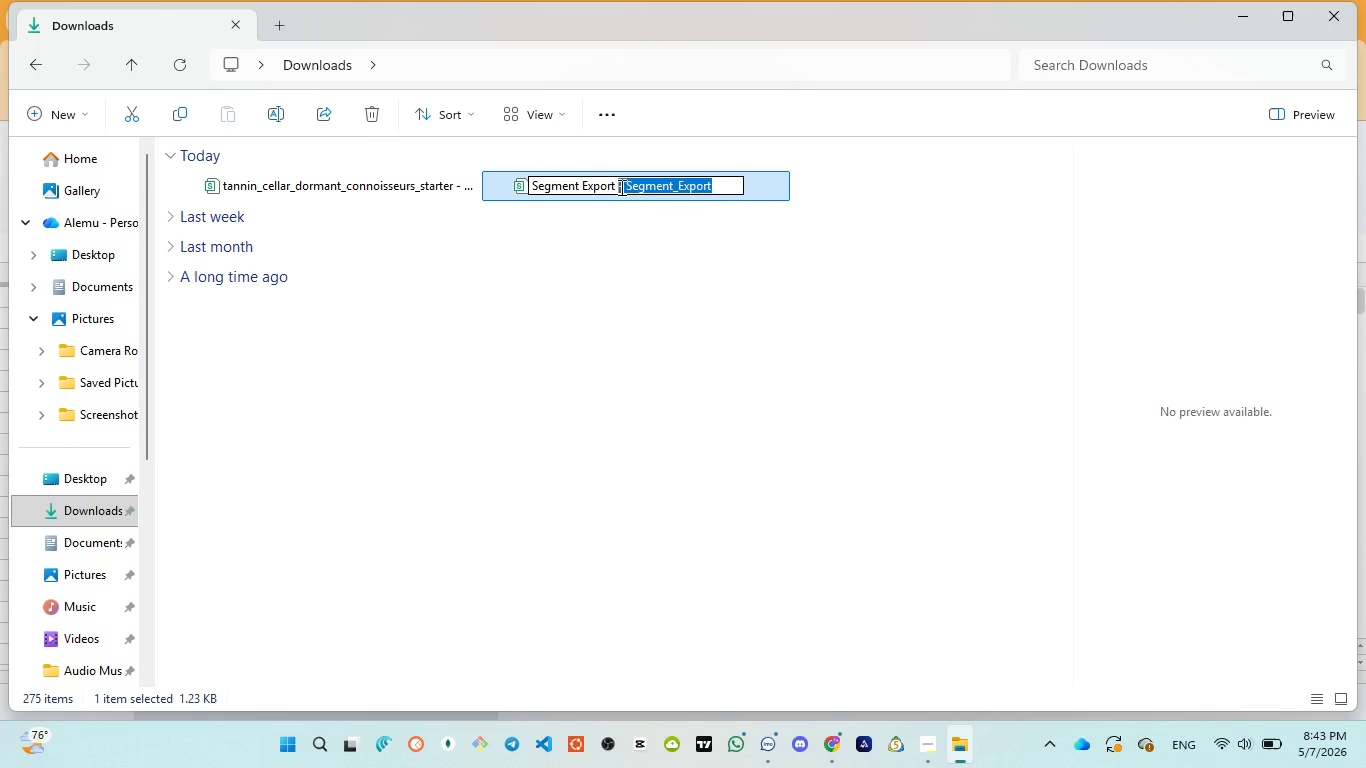 
key(Backspace)
 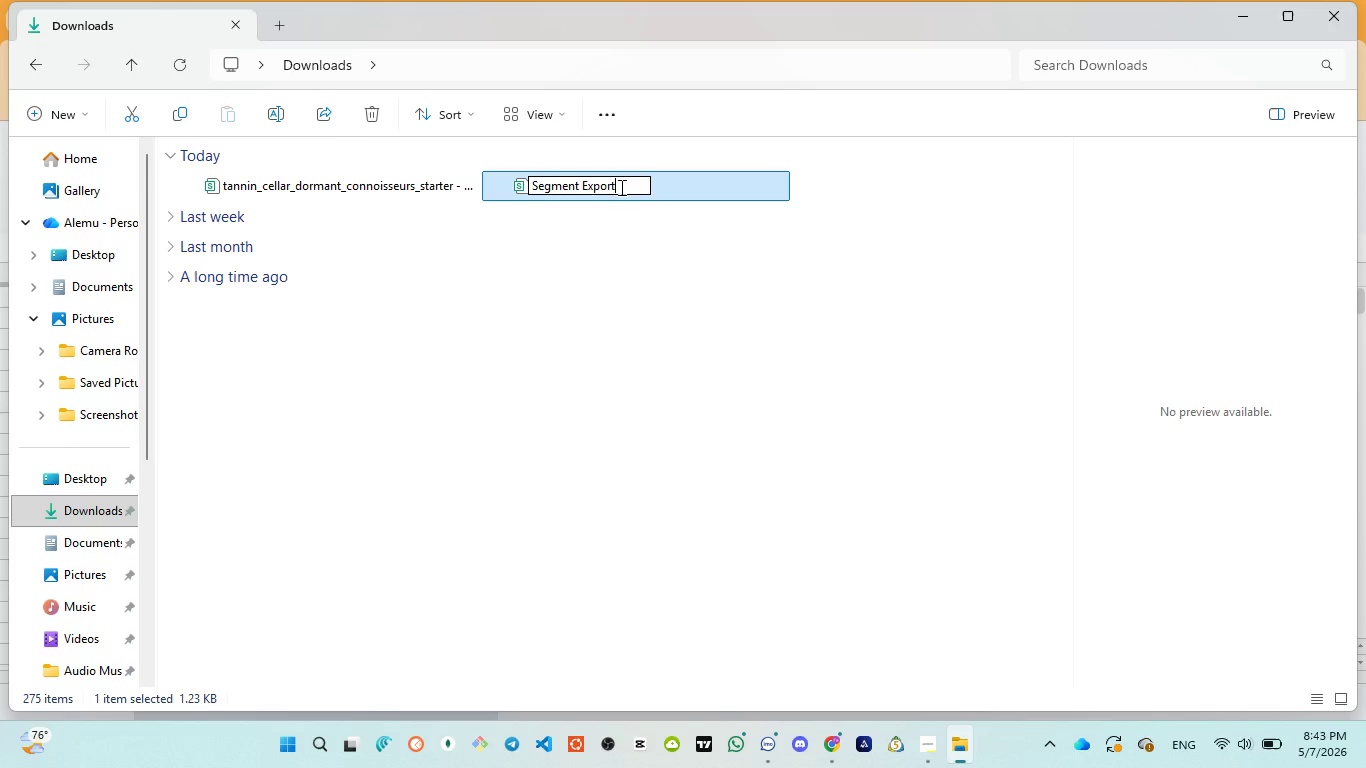 
key(Backspace)
 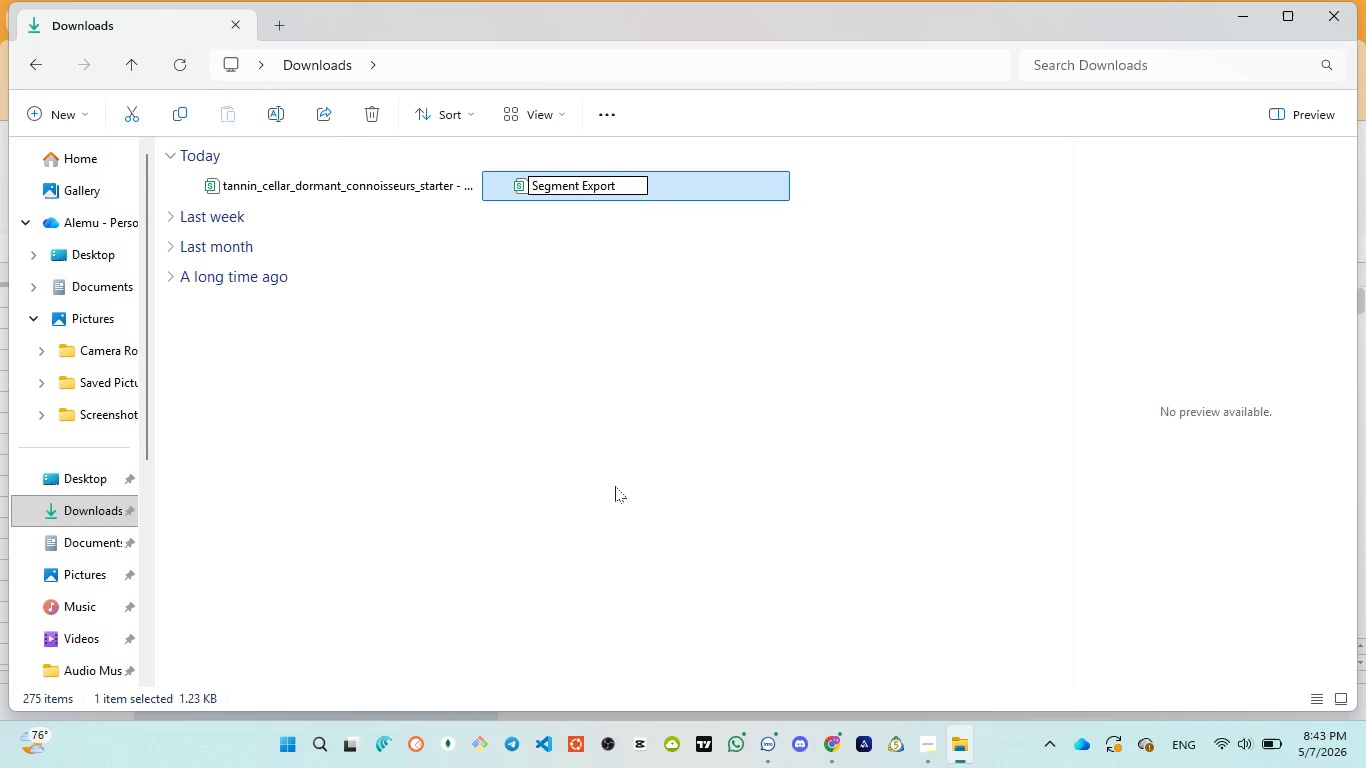 
left_click([615, 497])
 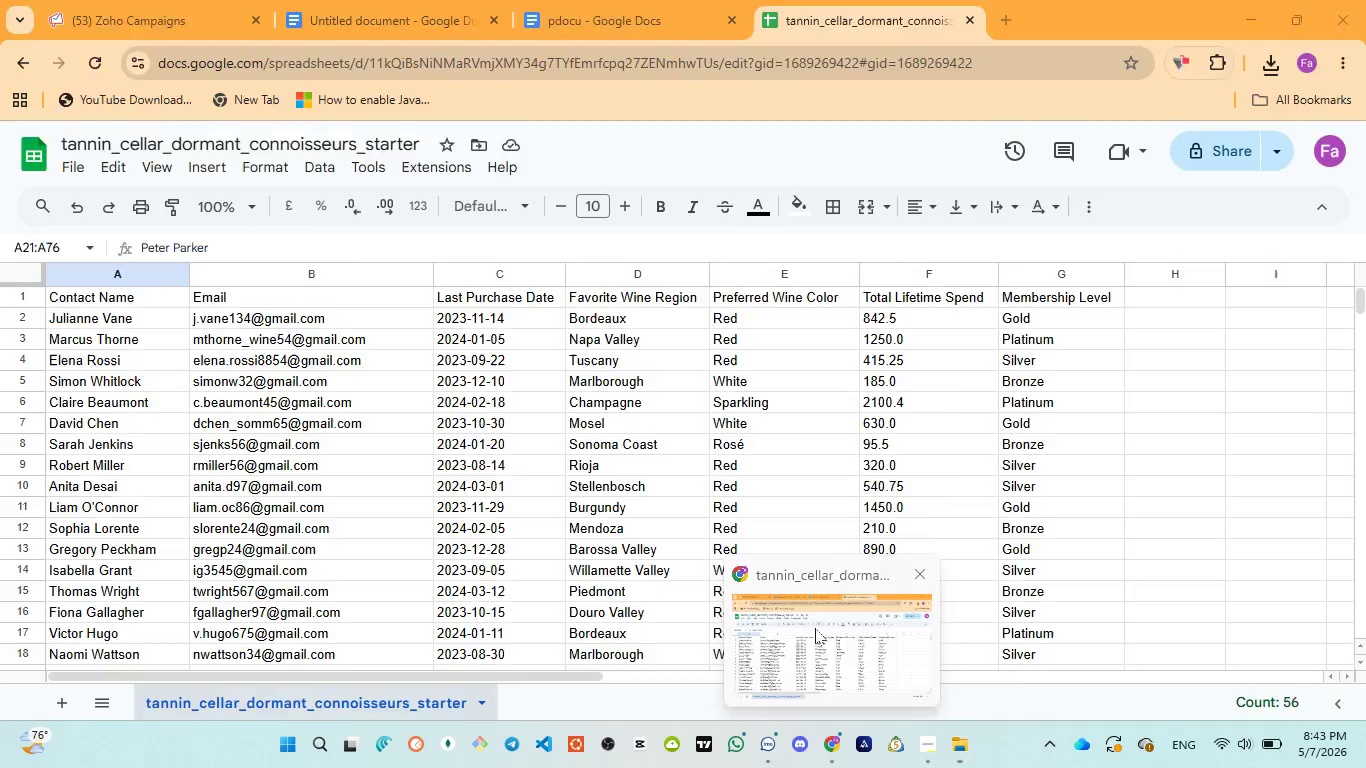 
left_click([363, 19])
 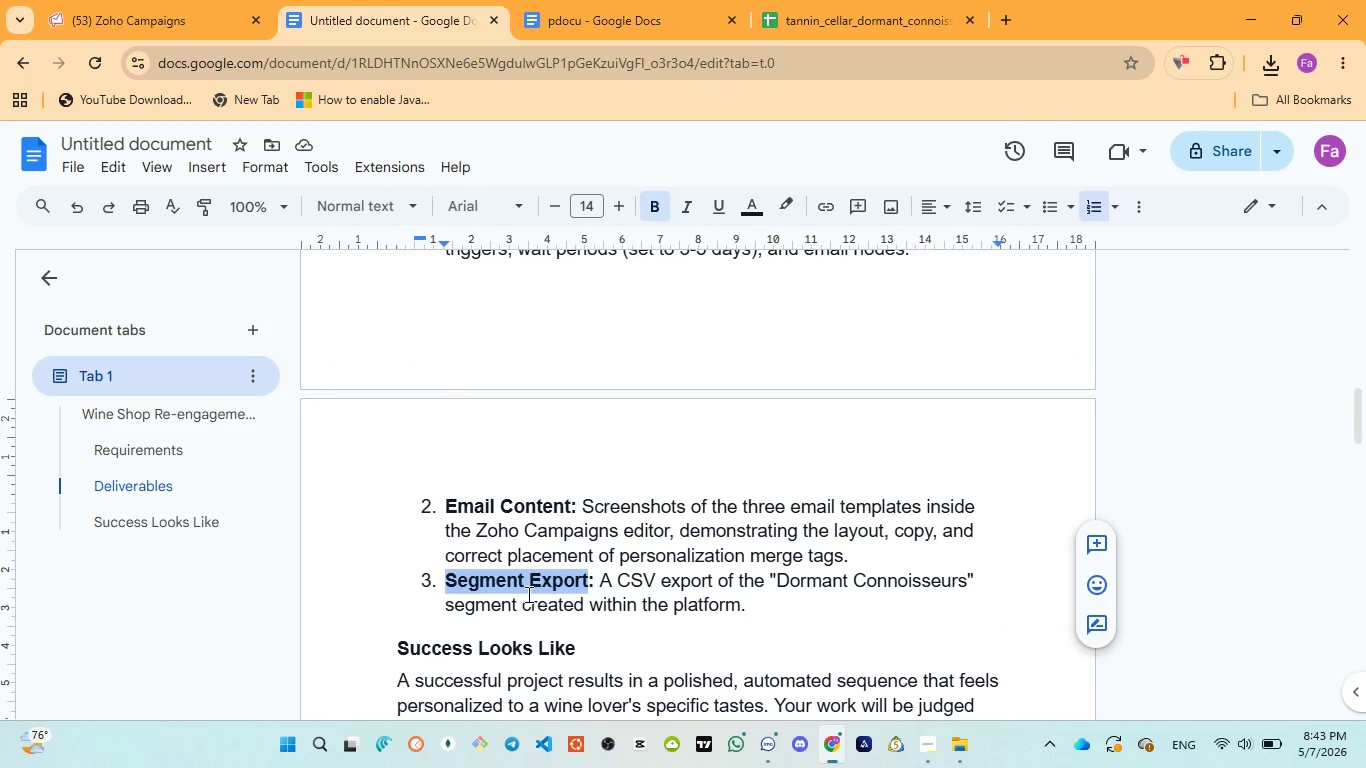 
scroll: coordinate [525, 592], scroll_direction: up, amount: 2.0
 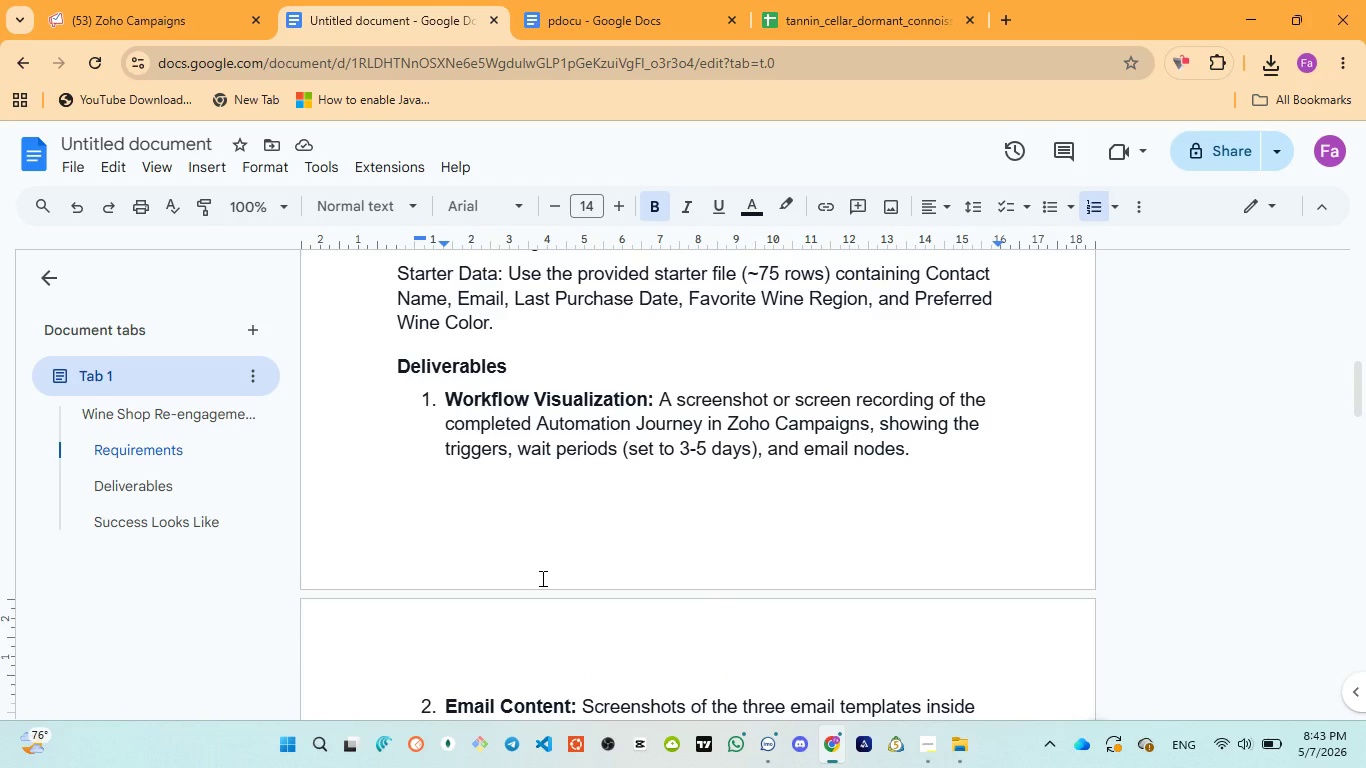 
wait(7.9)
 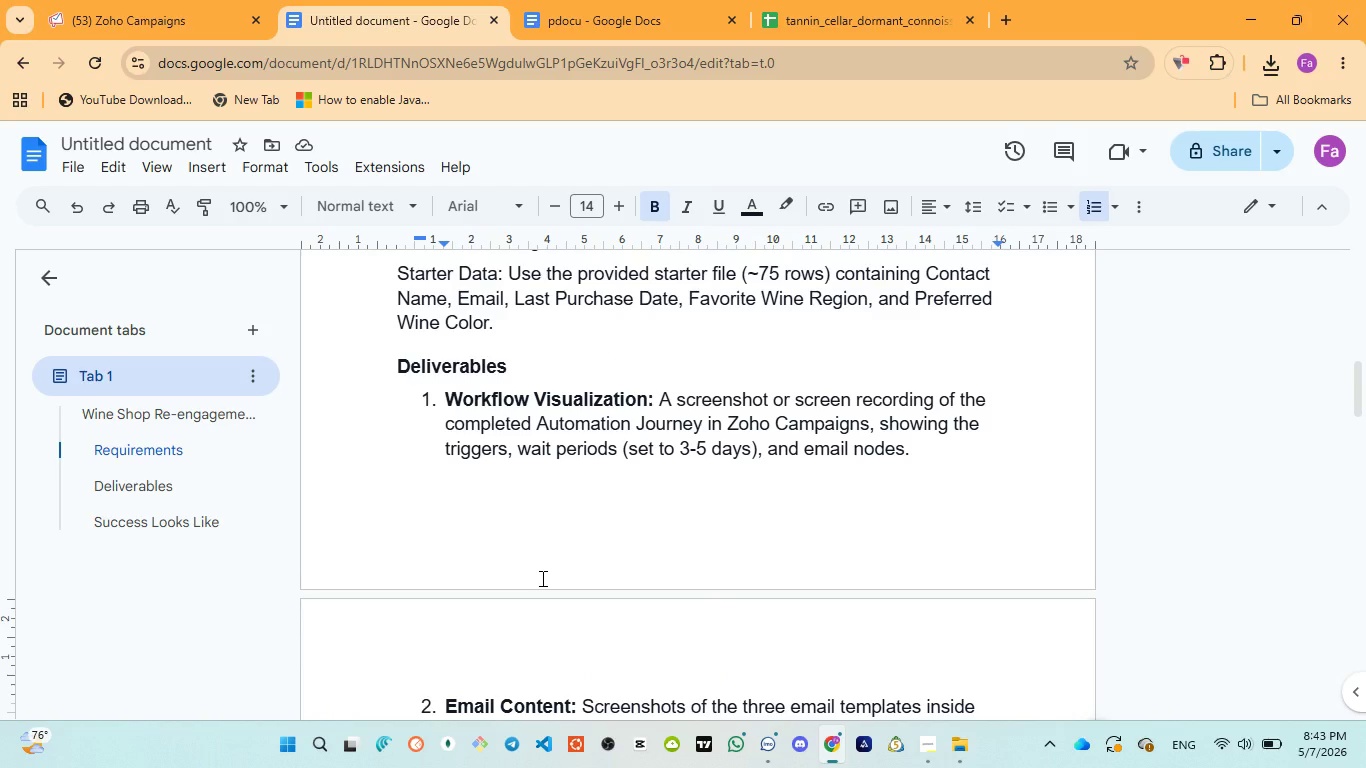 
left_click([614, 20])
 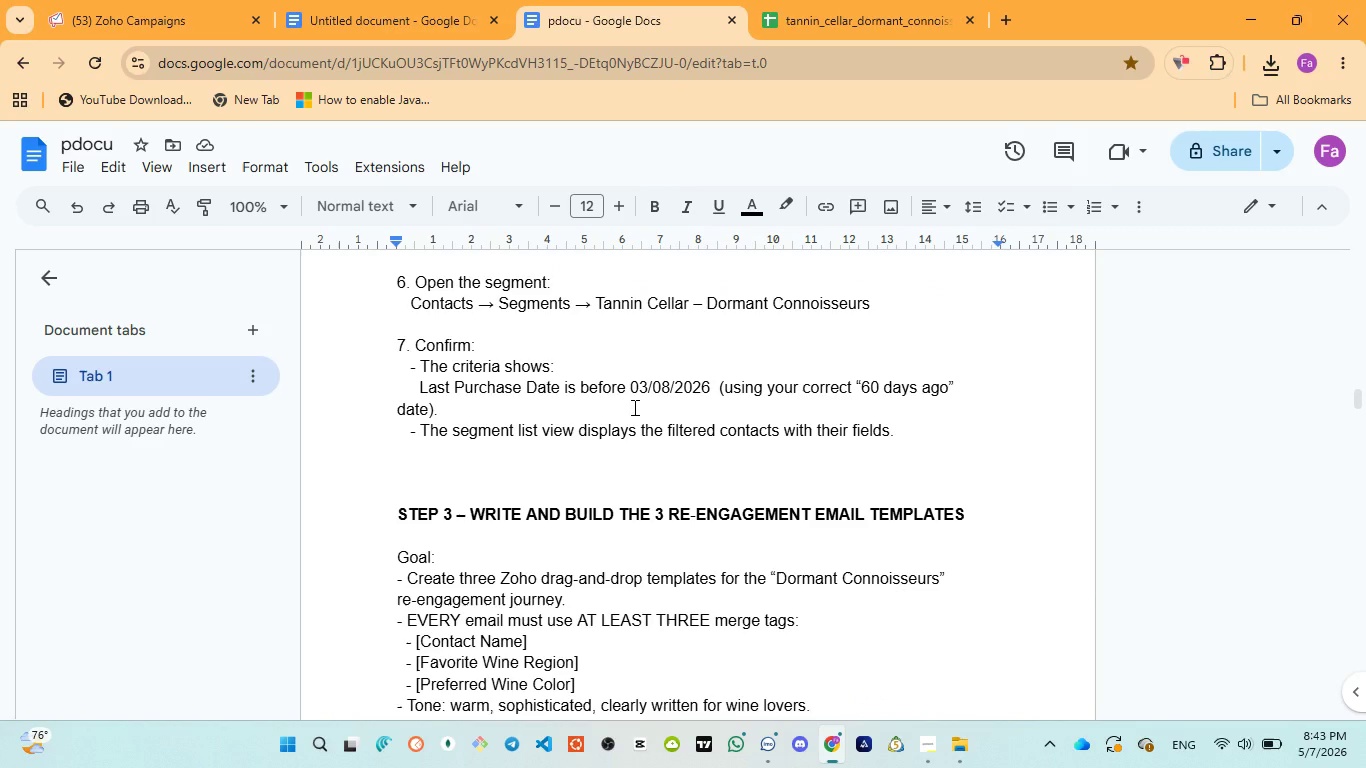 
scroll: coordinate [632, 409], scroll_direction: down, amount: 4.0
 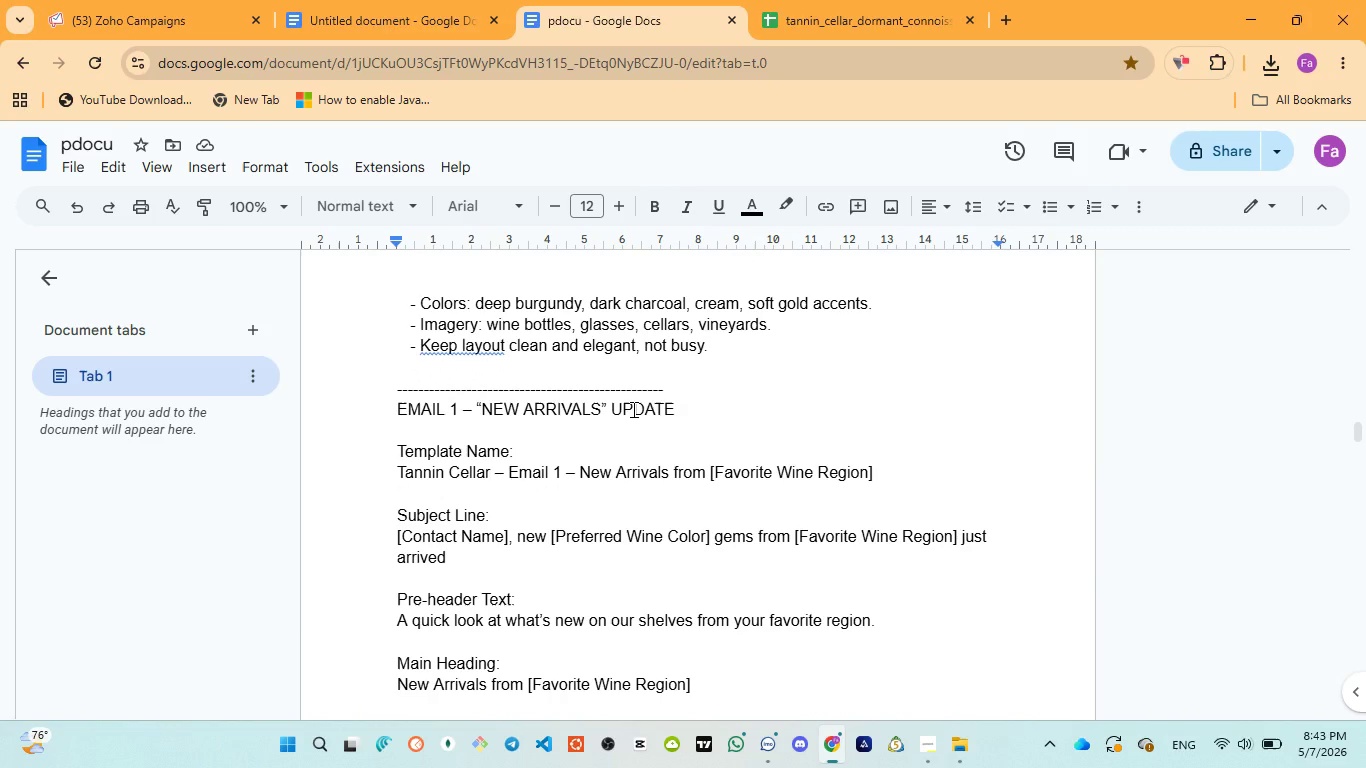 
left_click_drag(start_coordinate=[397, 469], to_coordinate=[880, 469])
 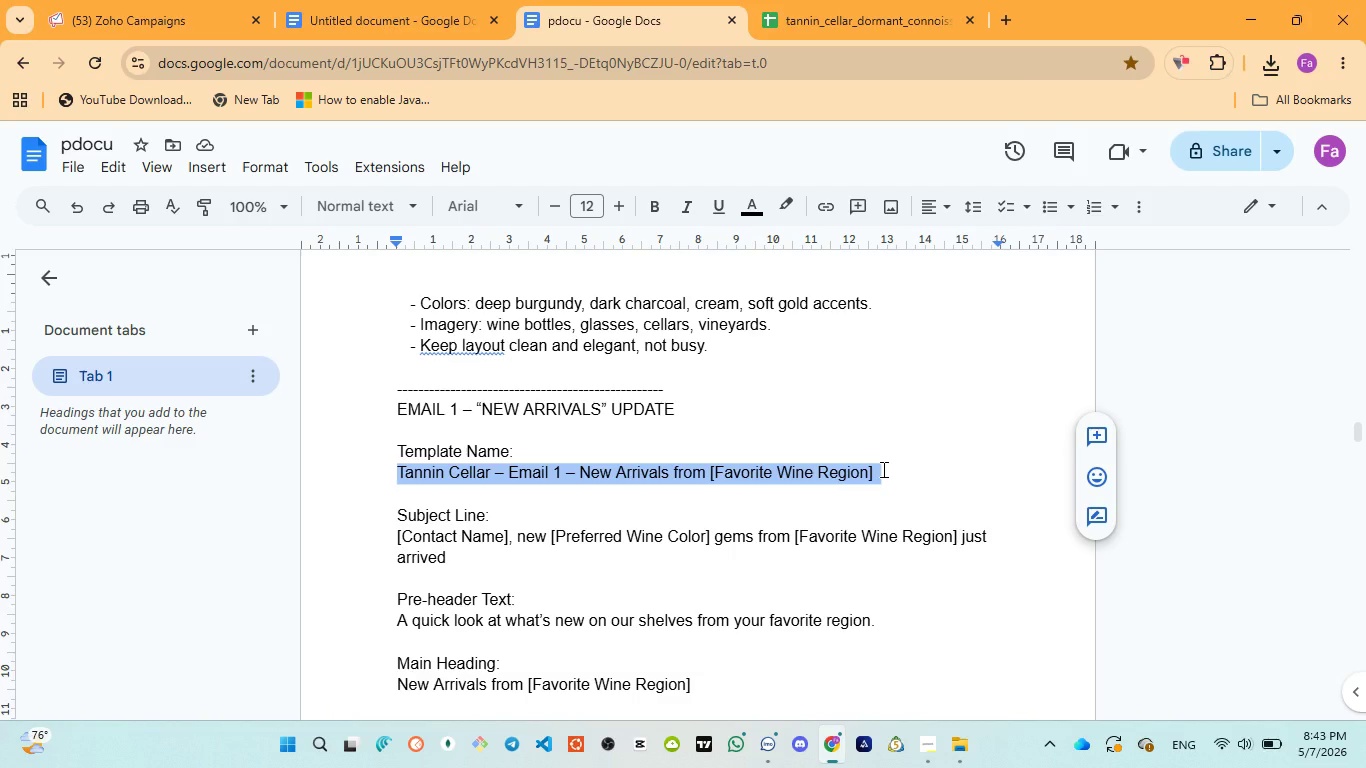 
key(Control+C)
 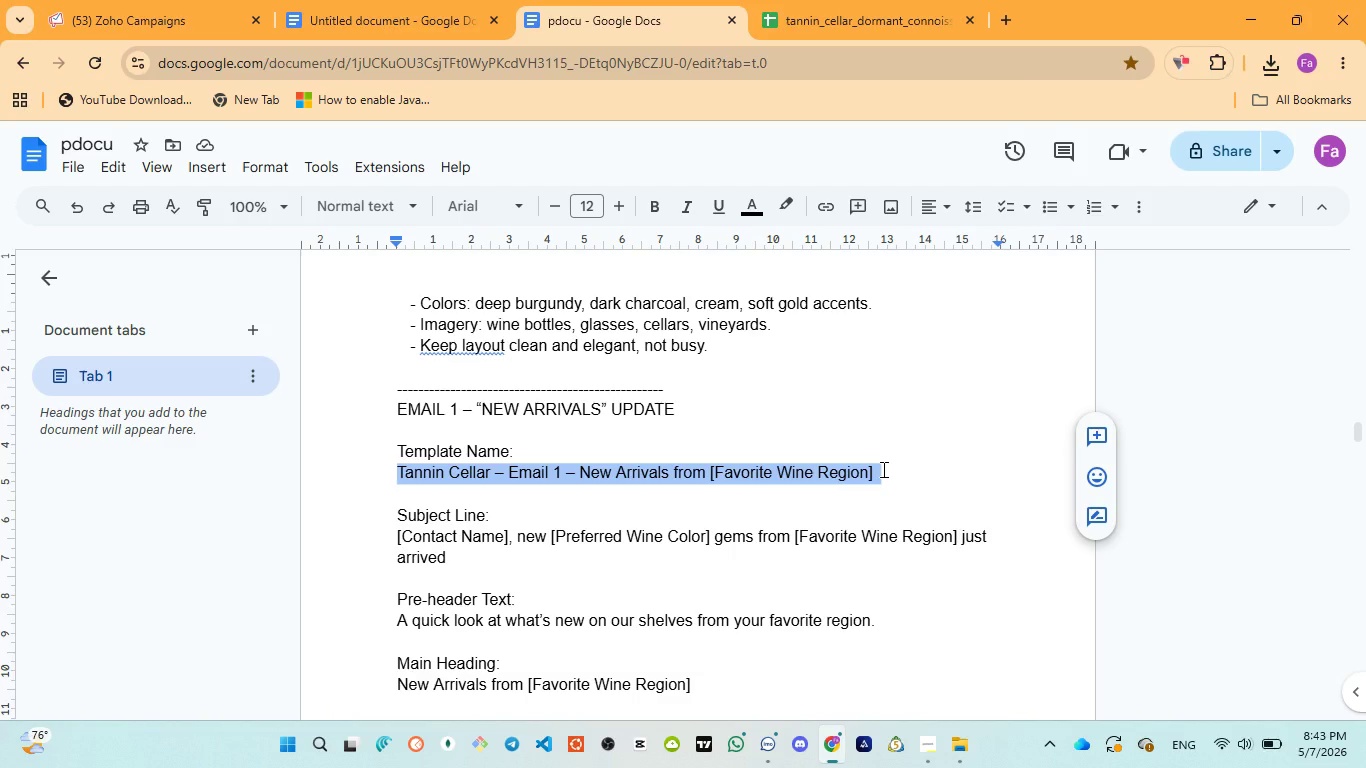 
key(Control+C)
 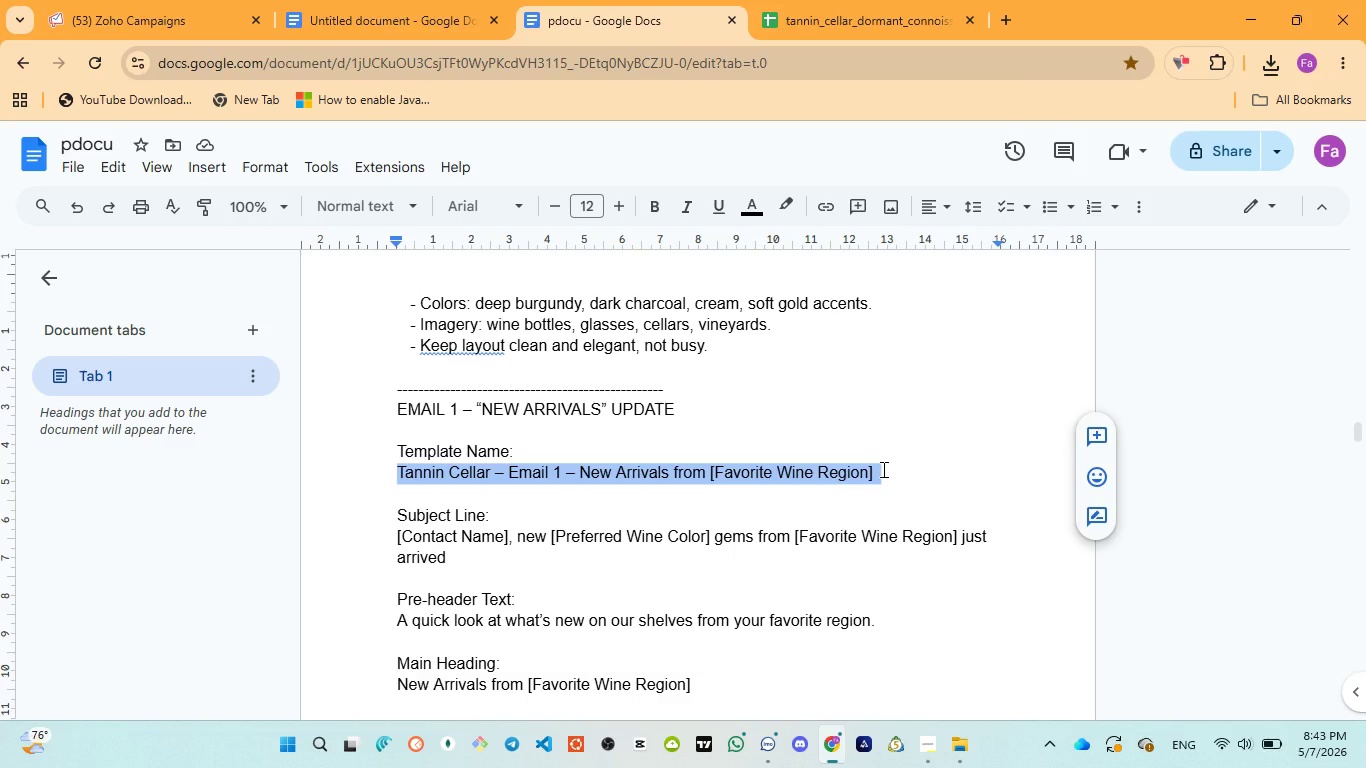 
key(Control+C)
 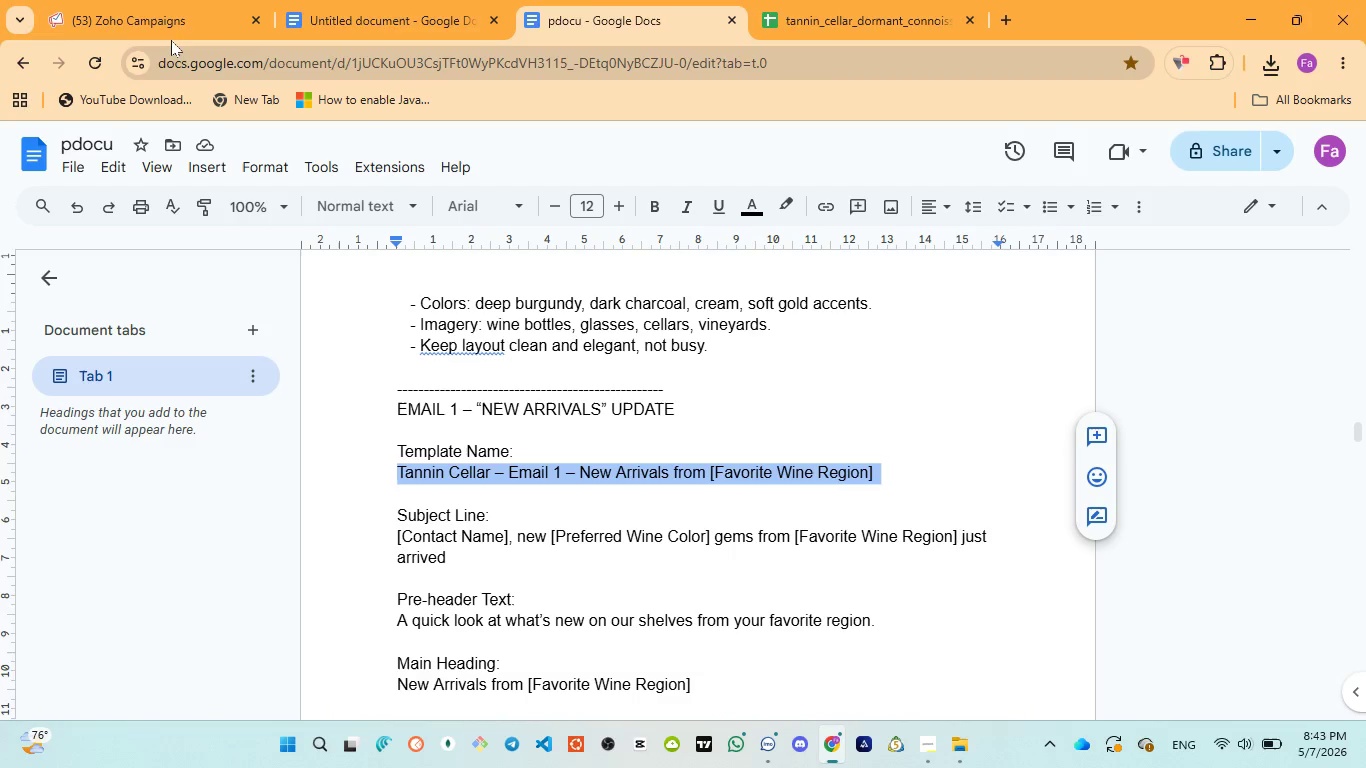 
left_click([118, 0])
 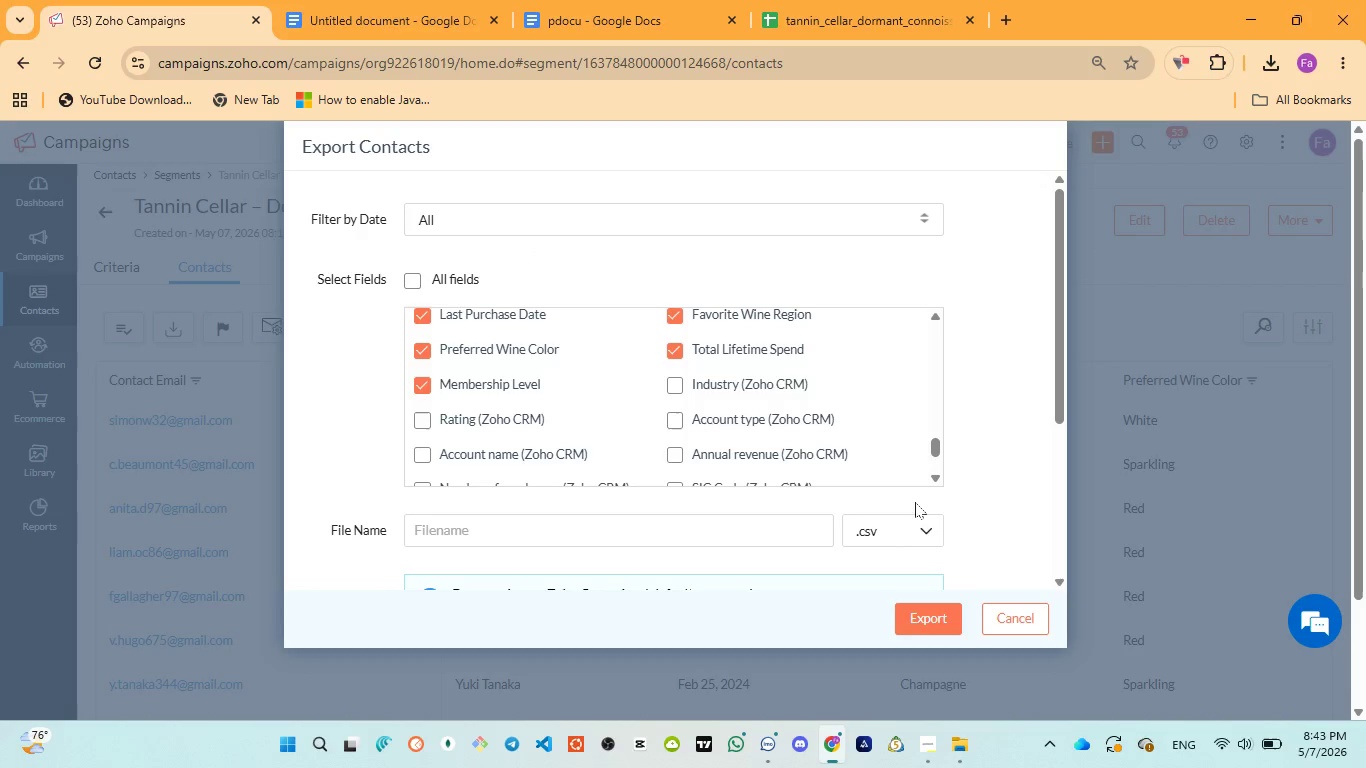 
left_click([1011, 609])
 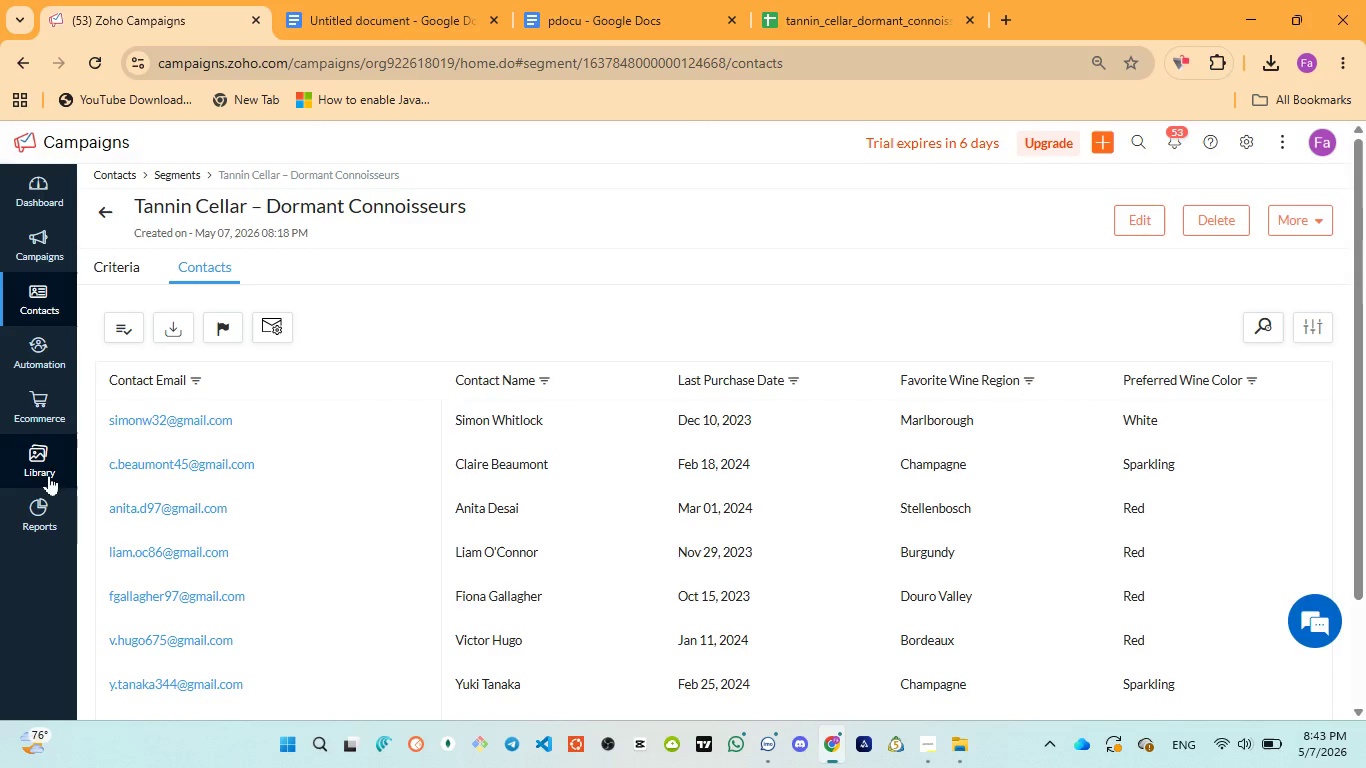 
left_click([33, 432])
 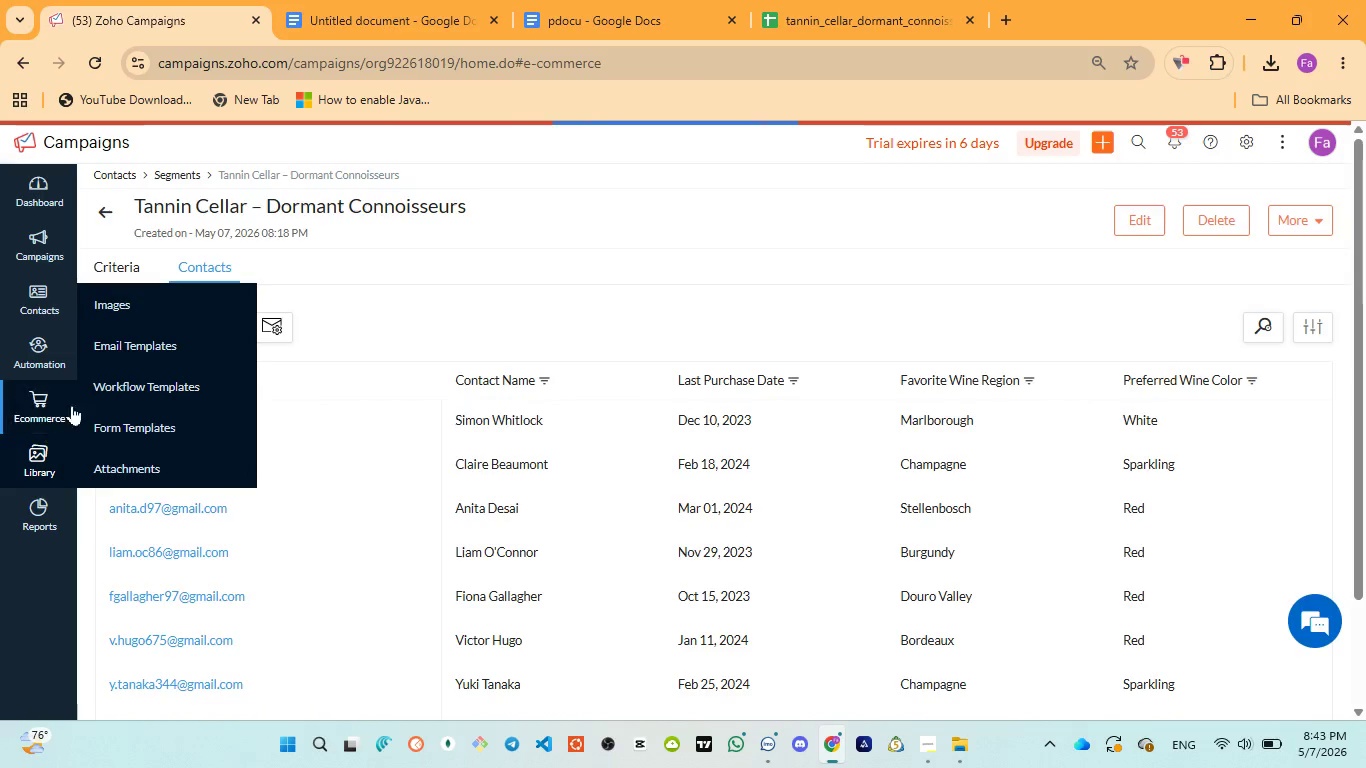 
left_click([121, 342])
 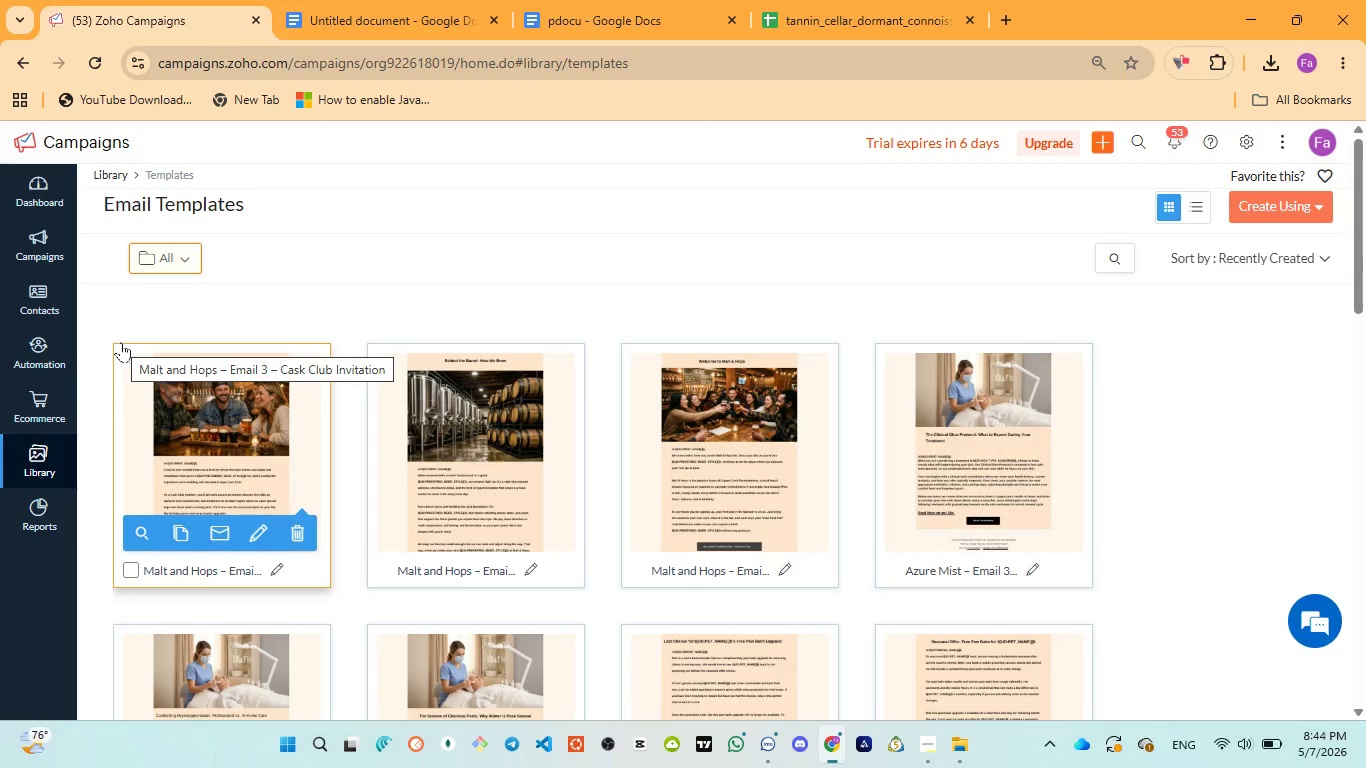 
wait(35.11)
 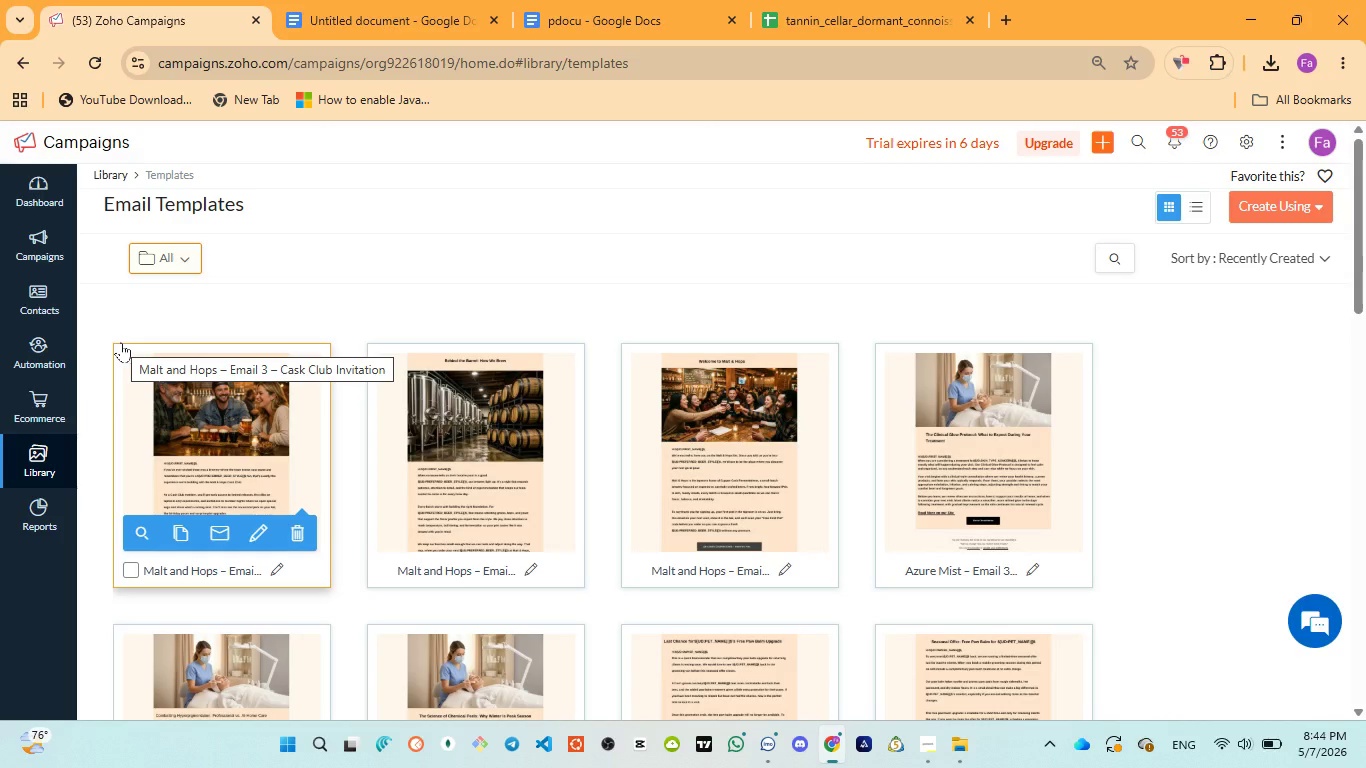 
left_click([922, 670])